 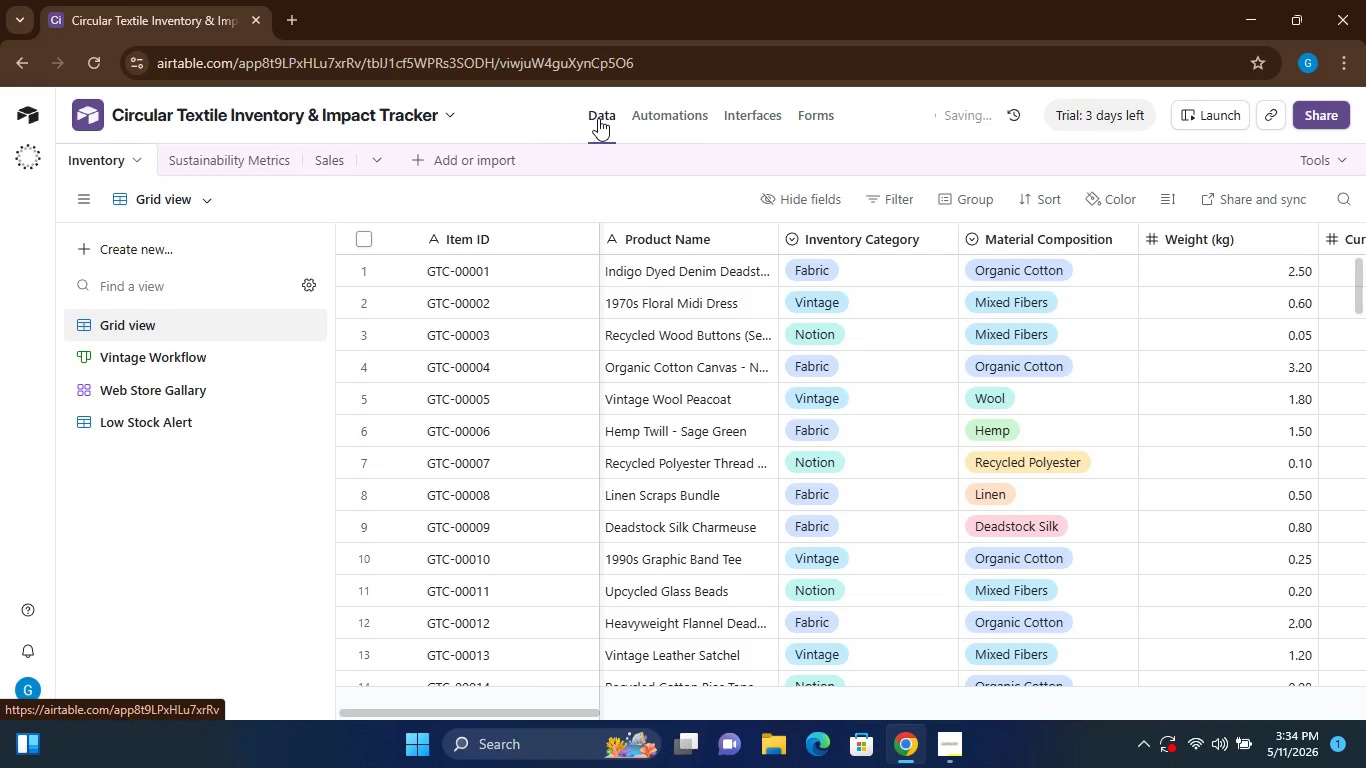 
left_click([126, 350])
 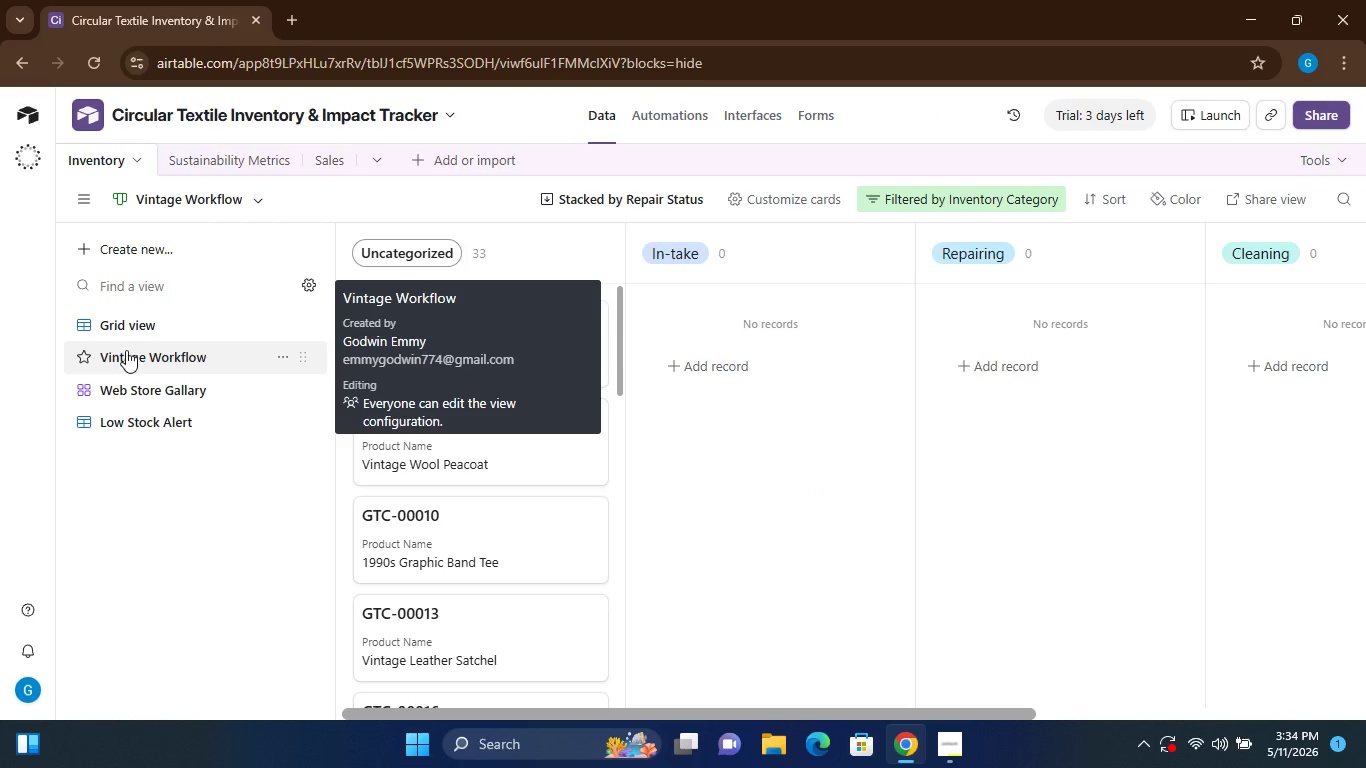 
wait(8.77)
 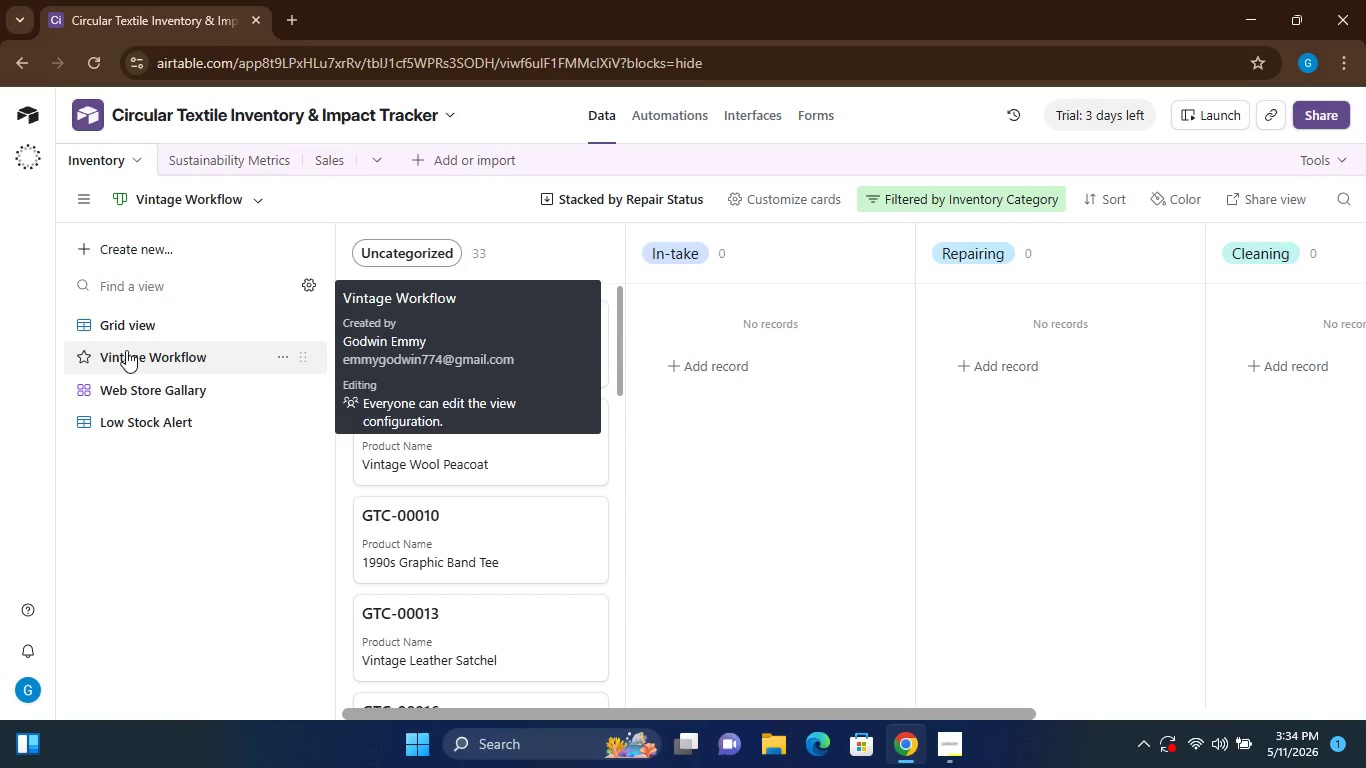 
left_click([543, 259])
 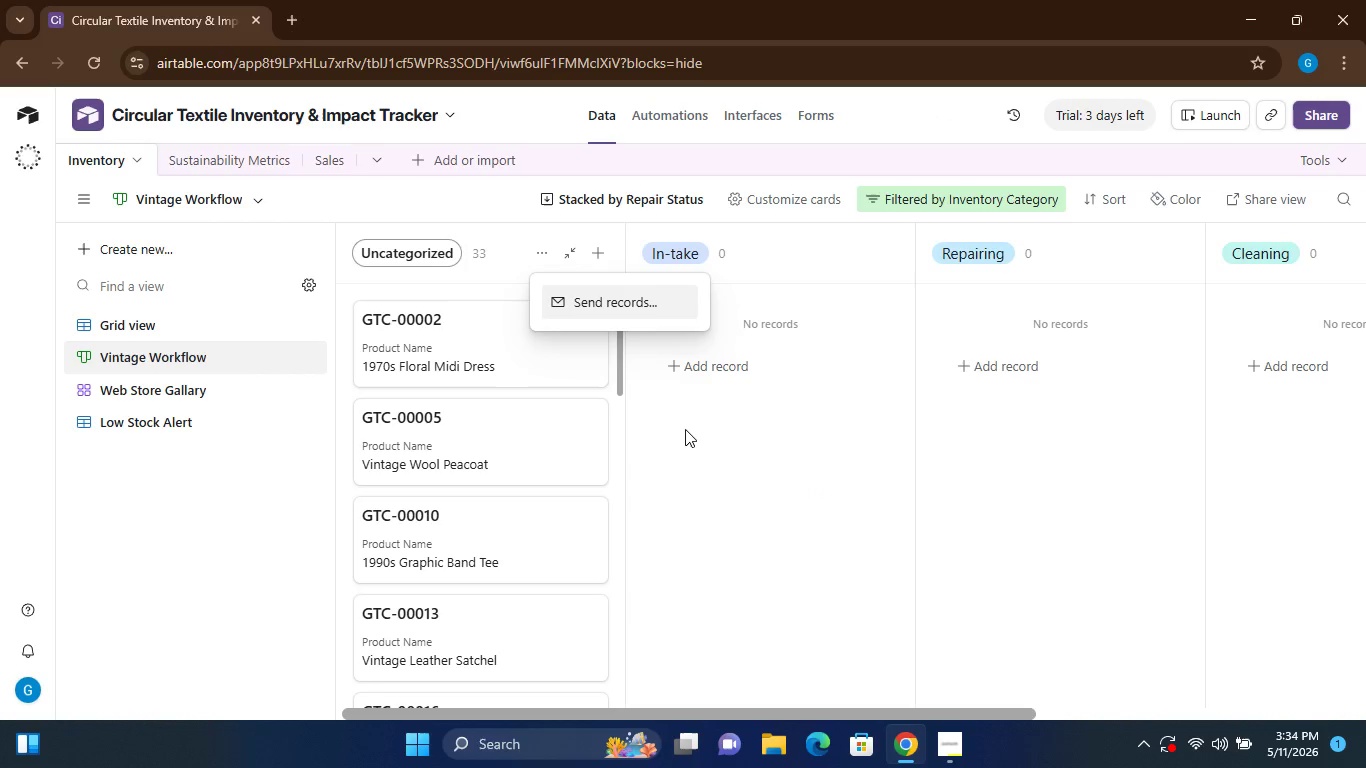 
left_click([686, 429])
 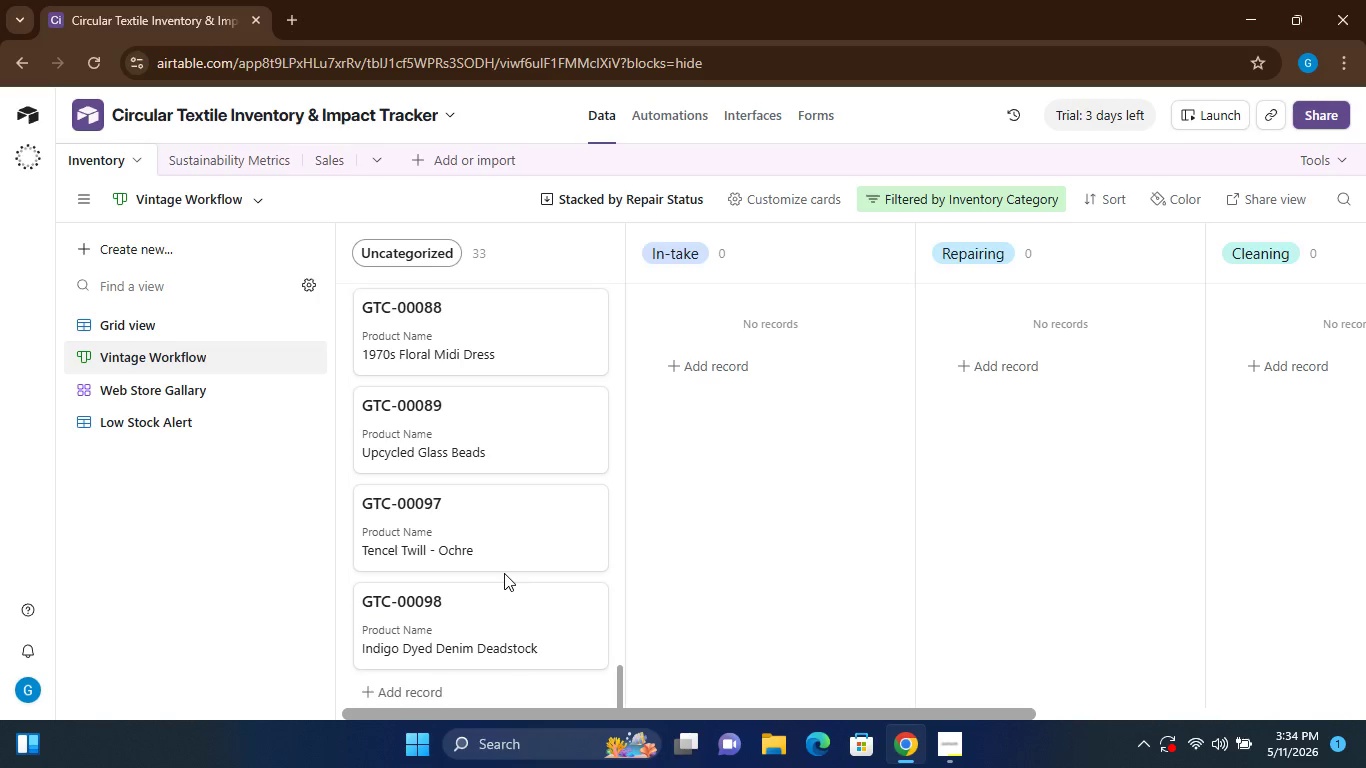 
wait(5.45)
 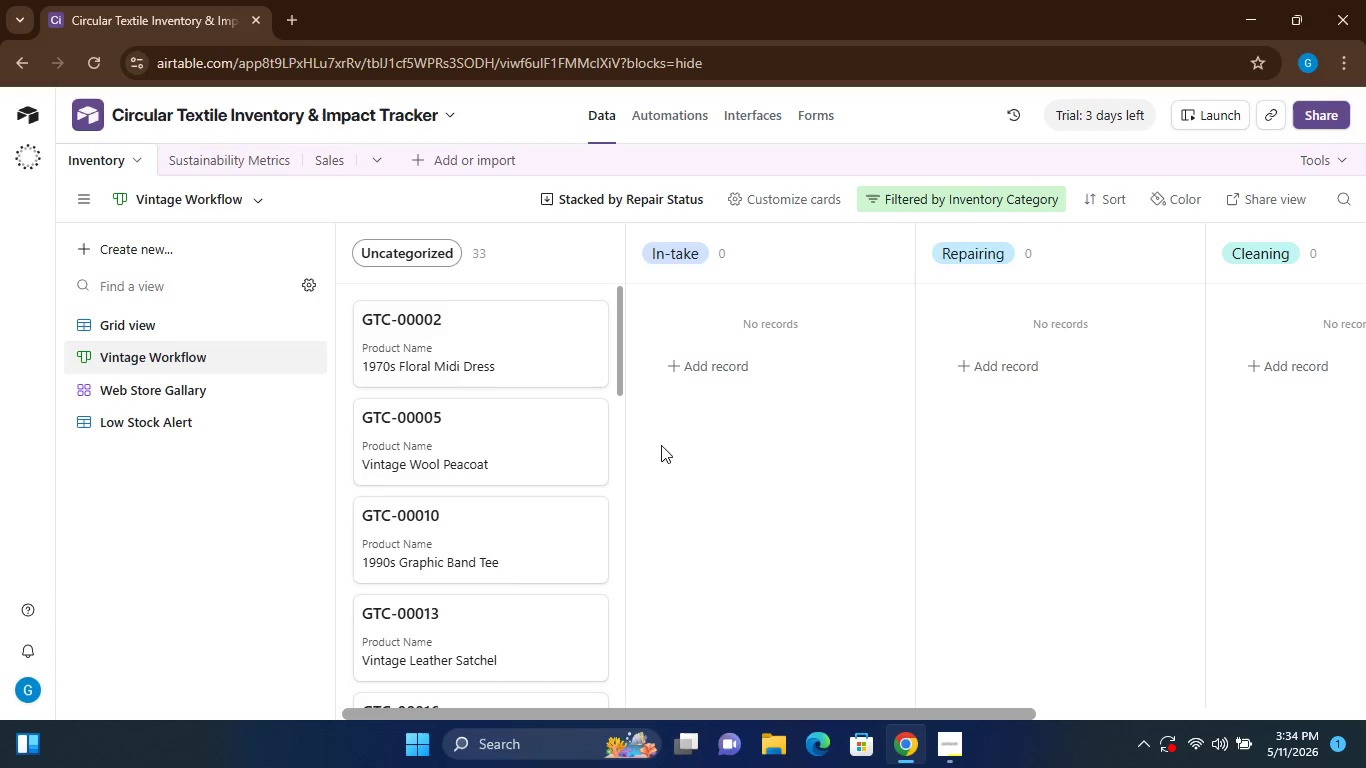 
left_click([745, 372])
 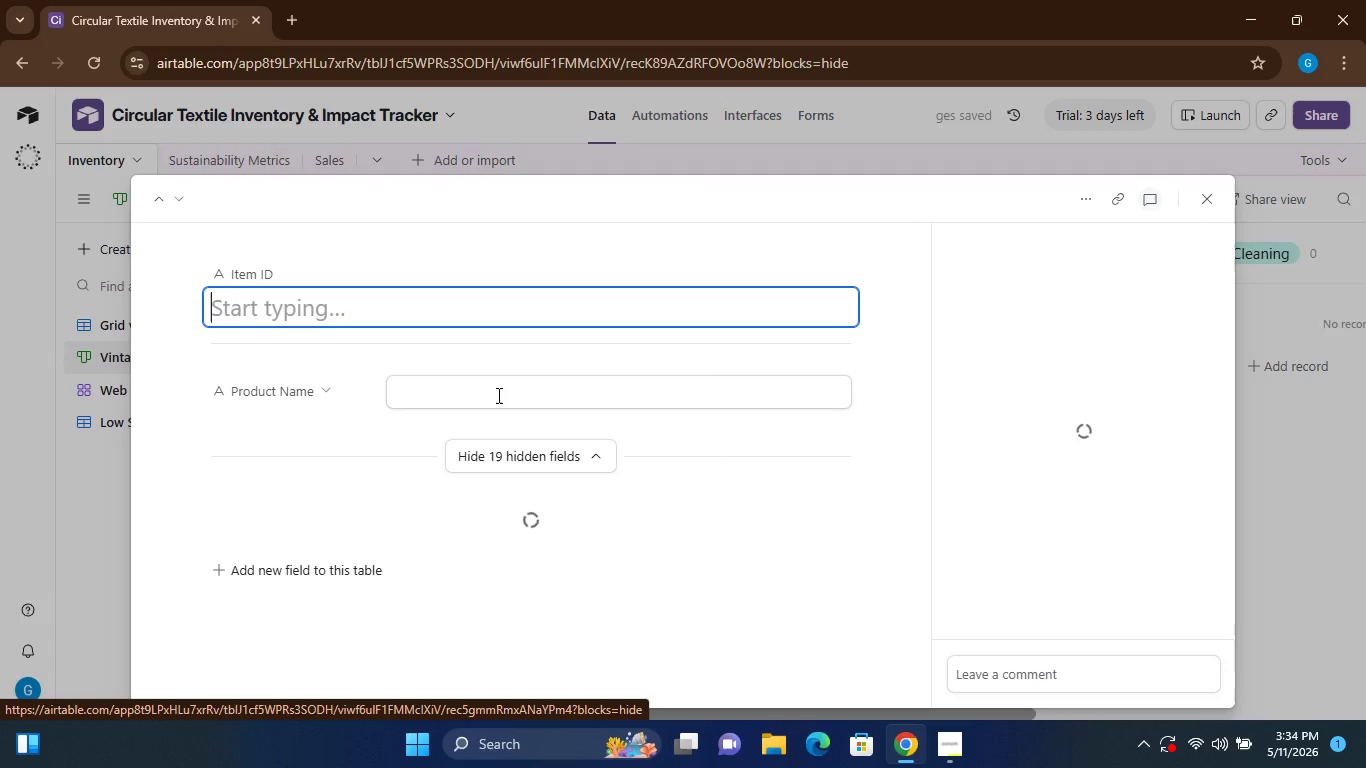 
left_click([320, 384])
 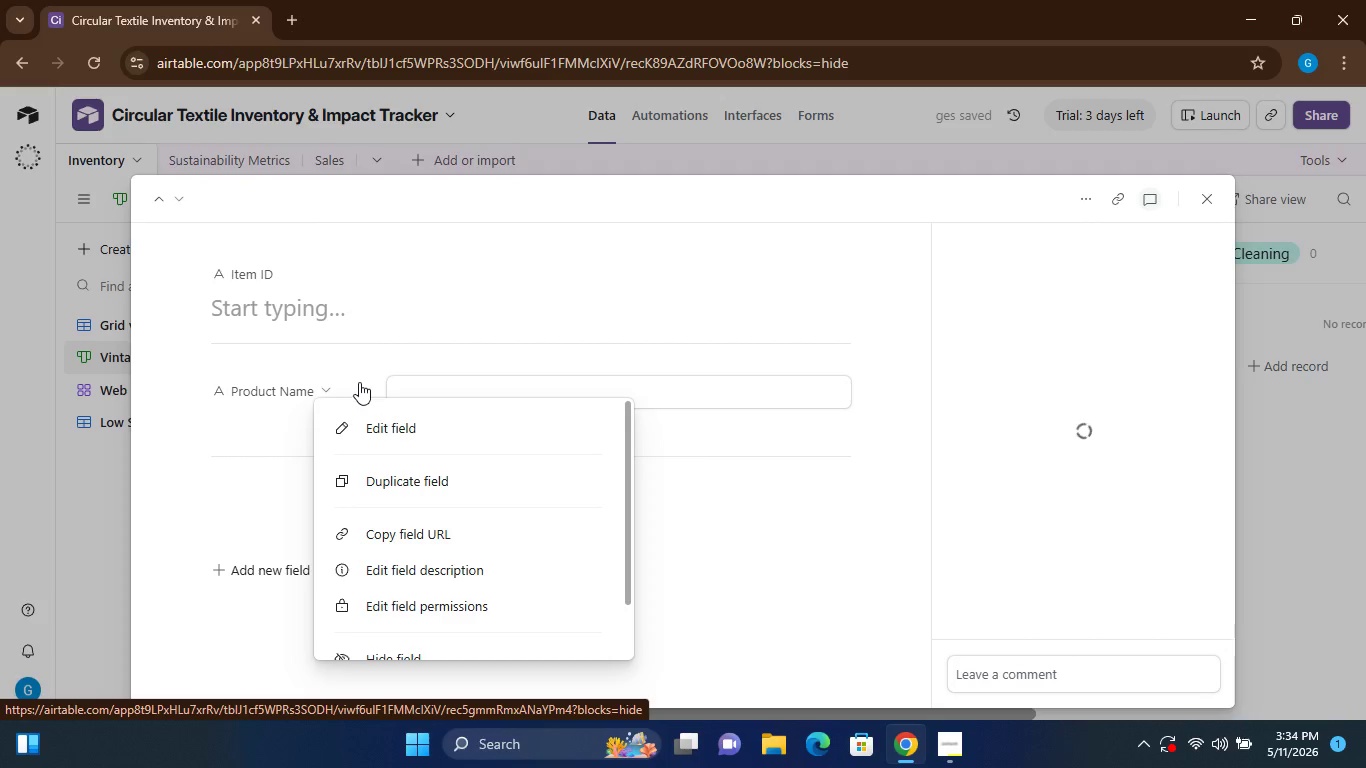 
left_click([359, 382])
 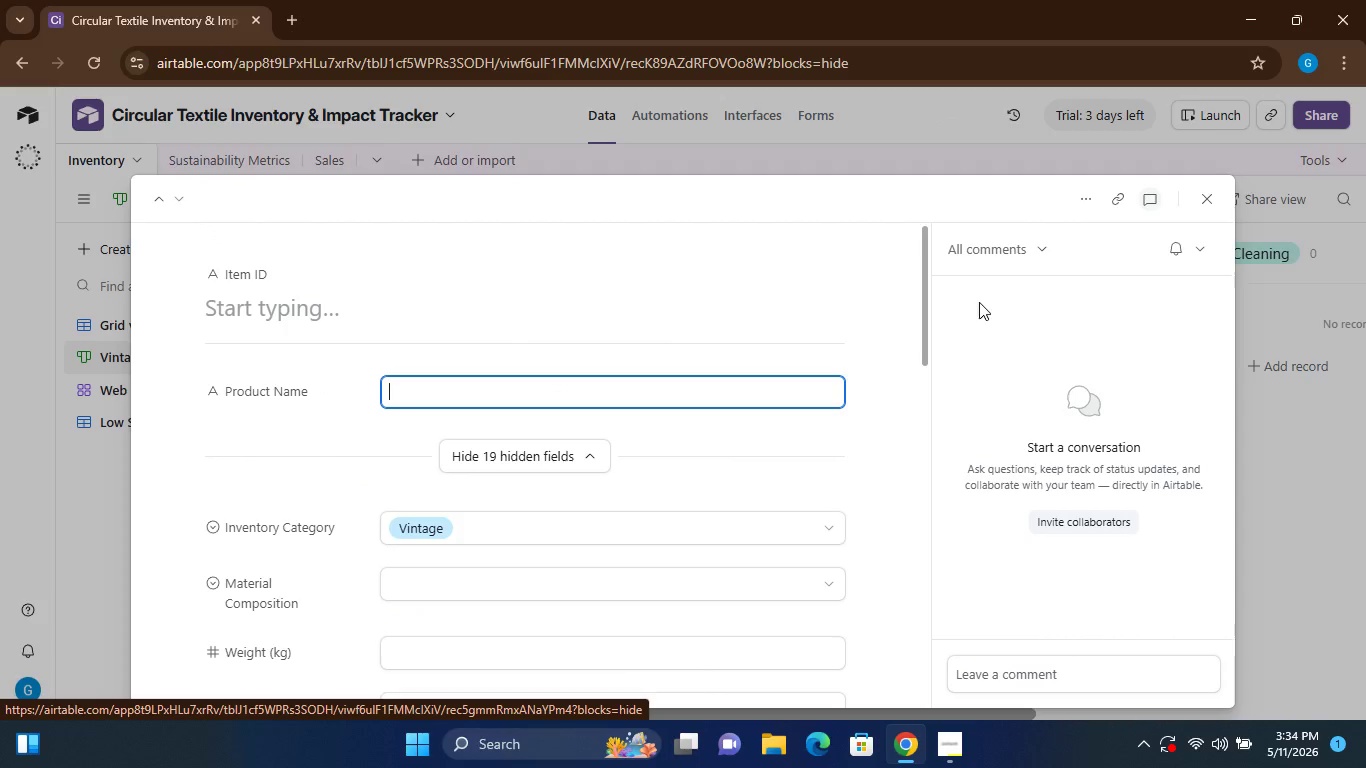 
wait(5.02)
 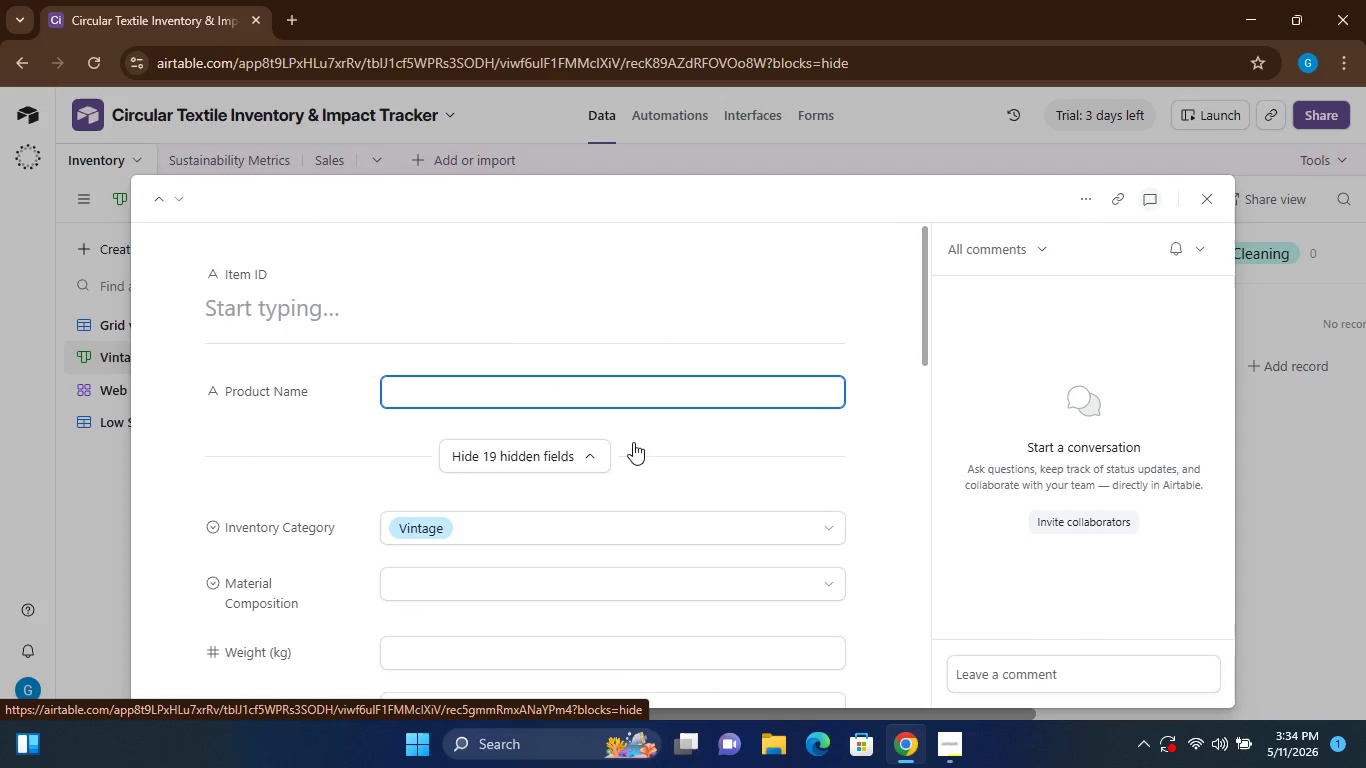 
left_click([1217, 195])
 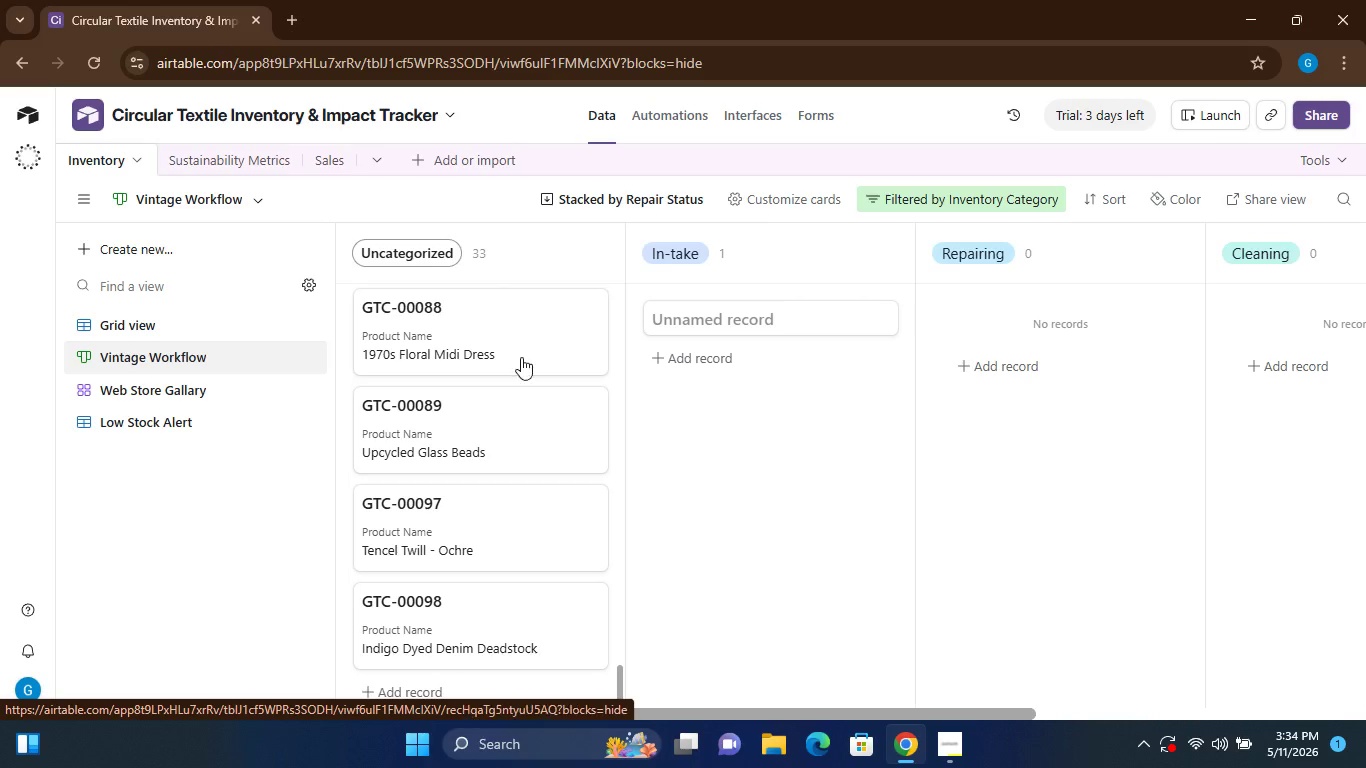 
wait(6.34)
 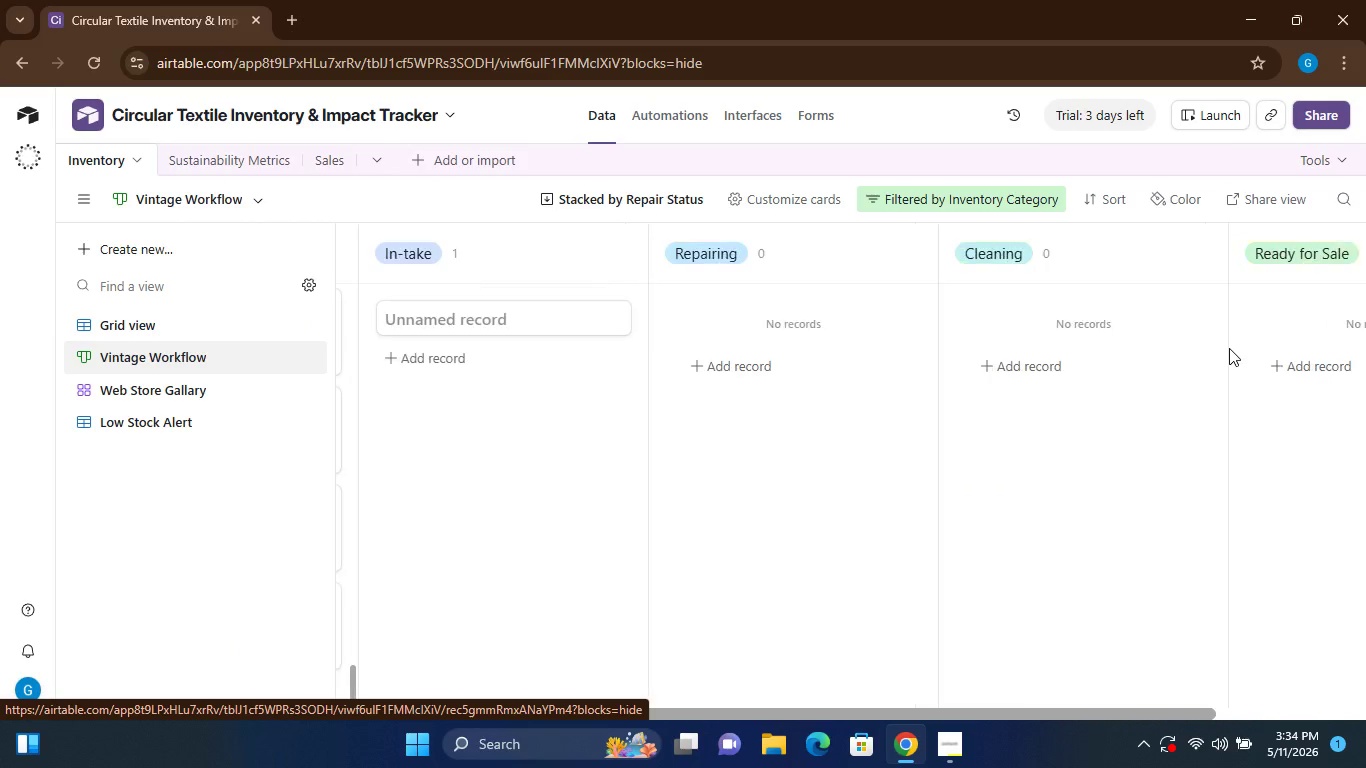 
left_click([250, 148])
 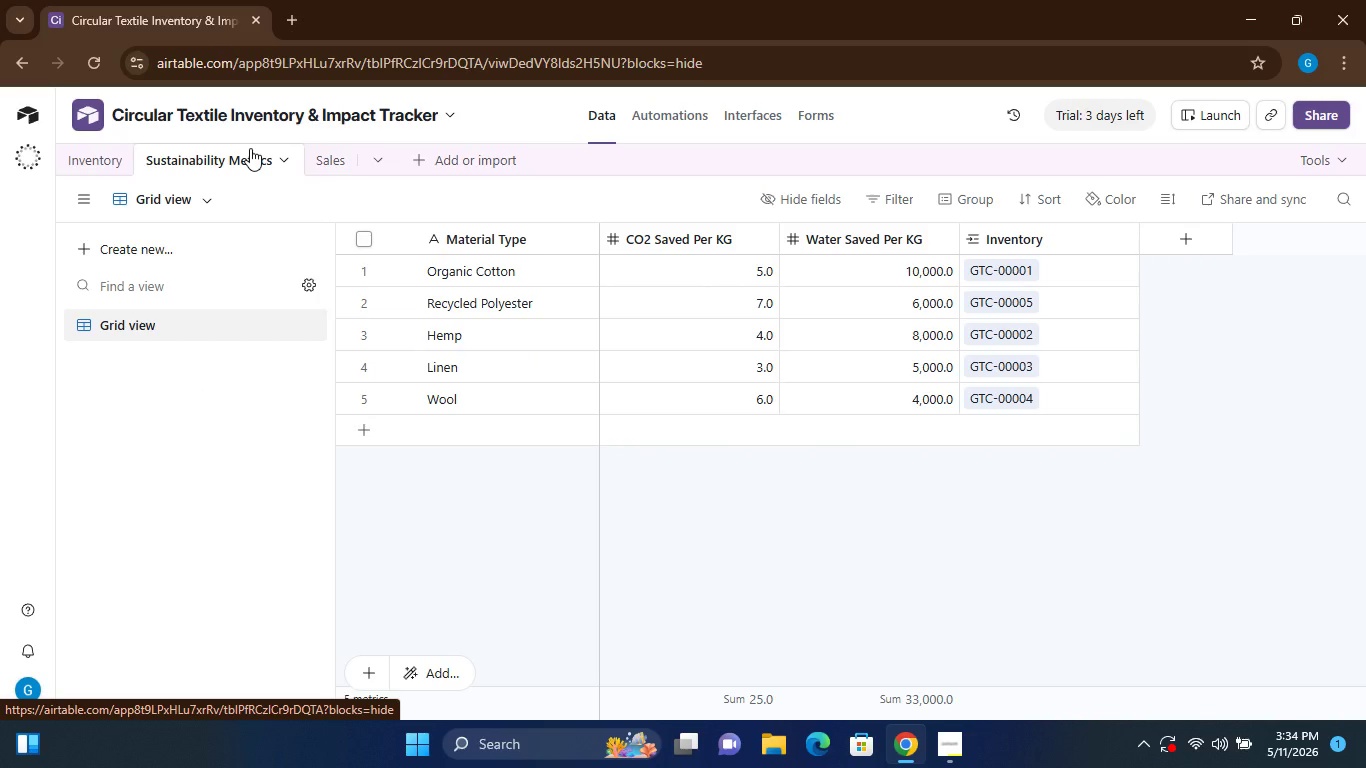 
wait(8.34)
 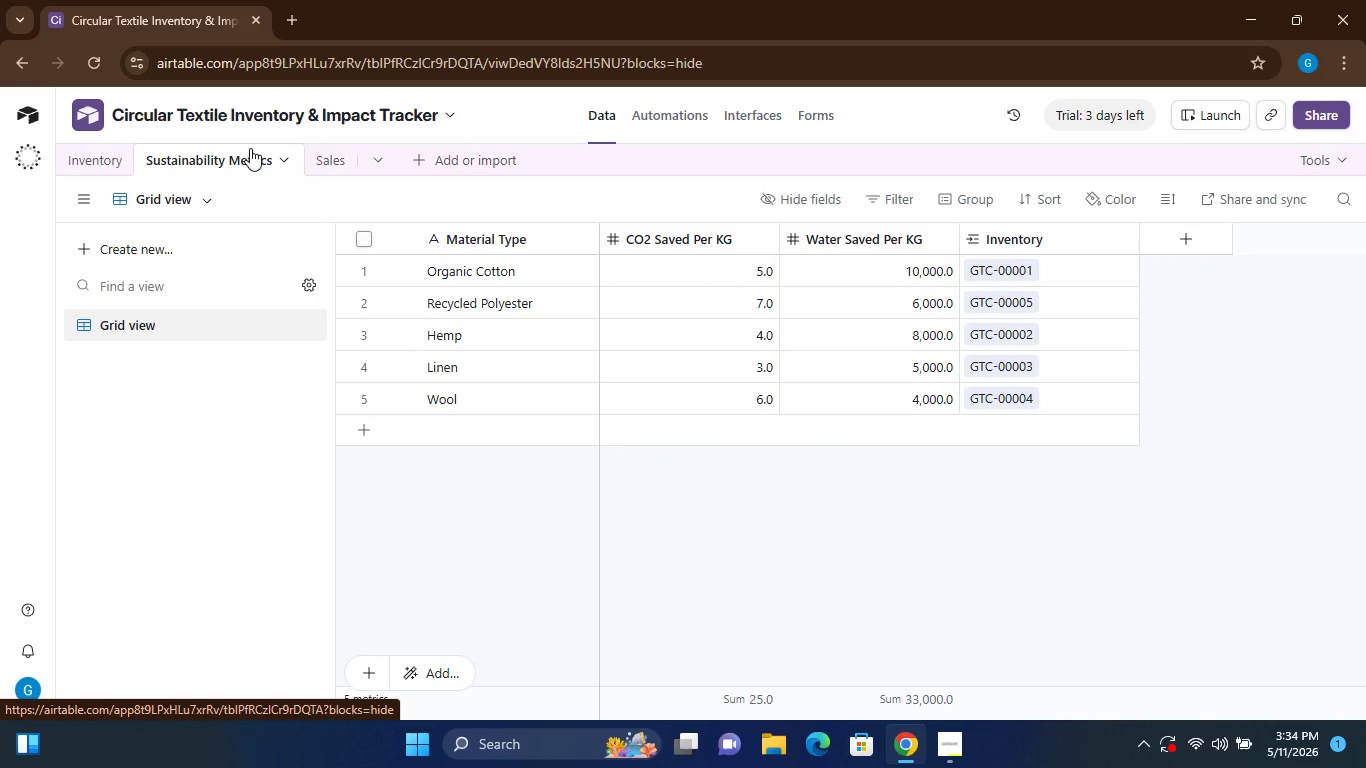 
left_click([321, 163])
 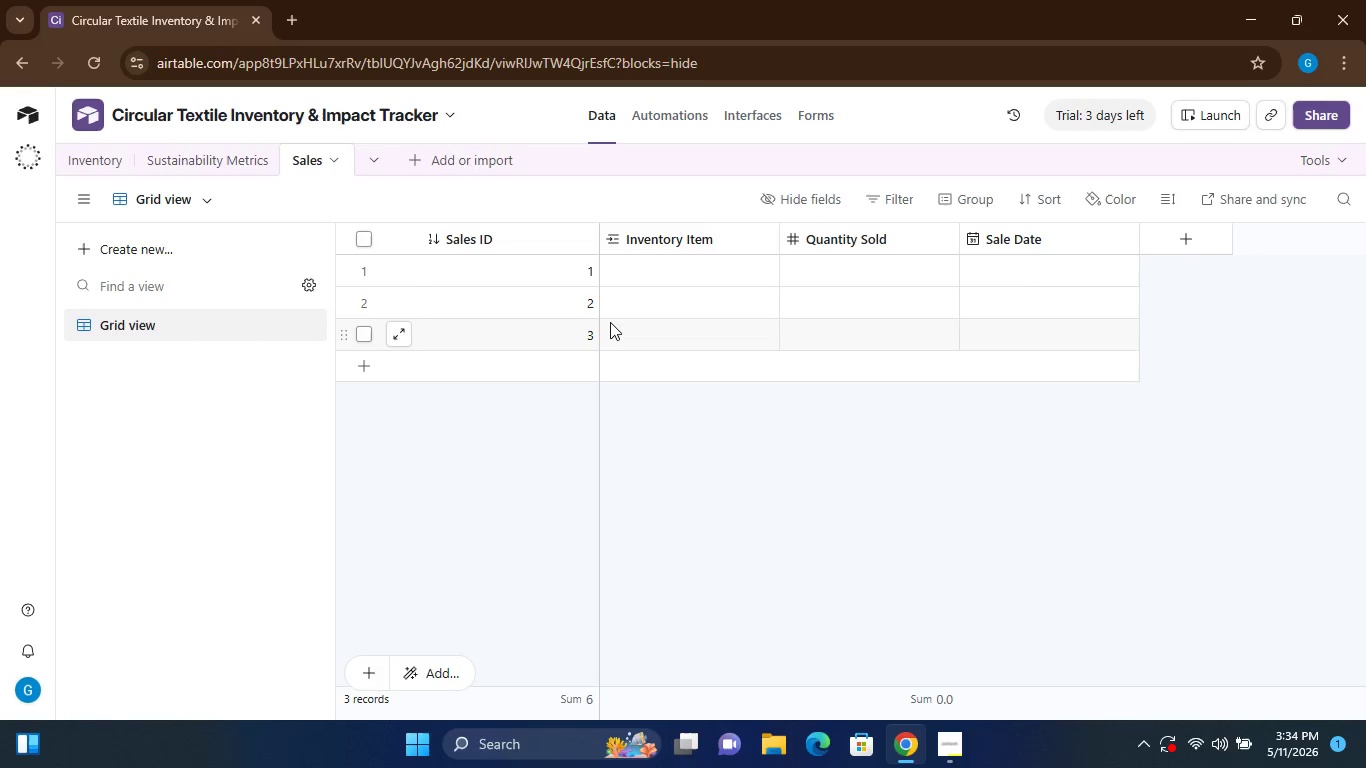 
left_click([694, 280])
 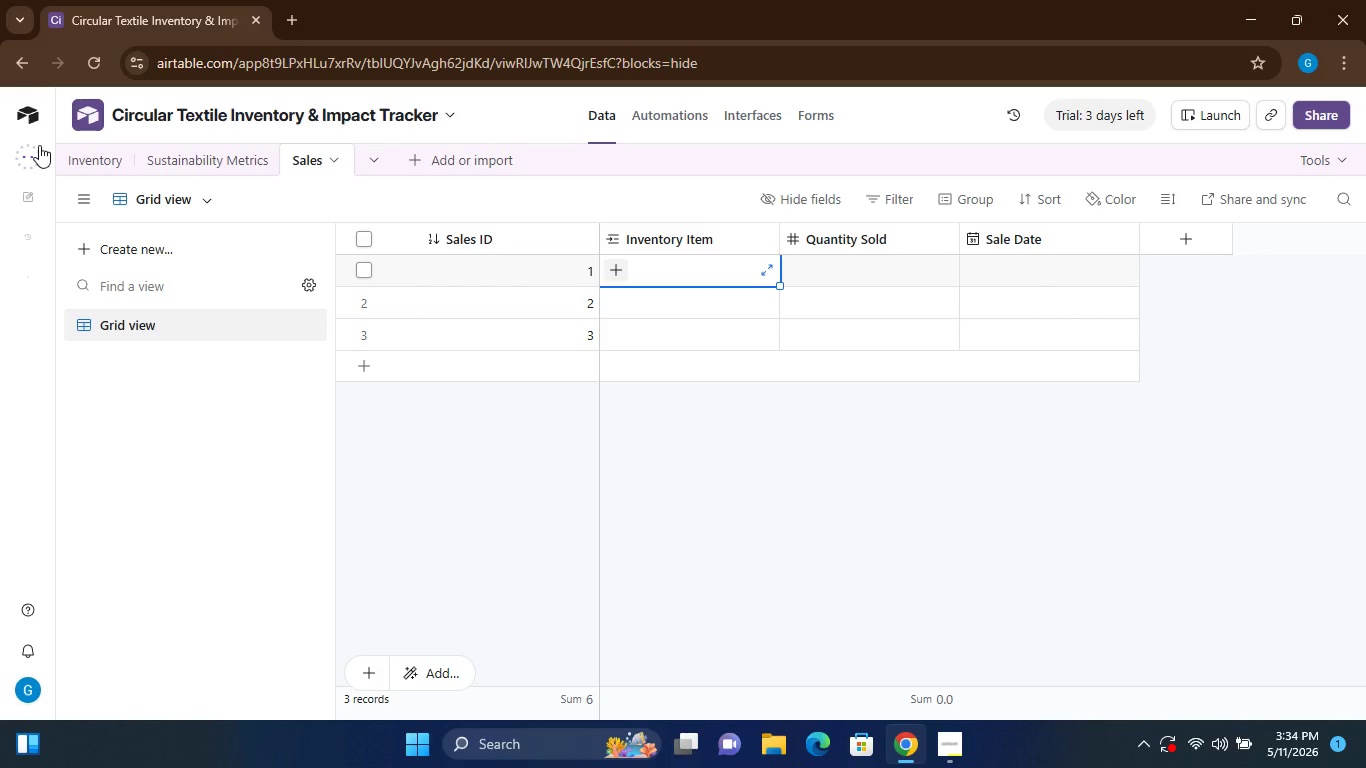 
left_click([64, 152])
 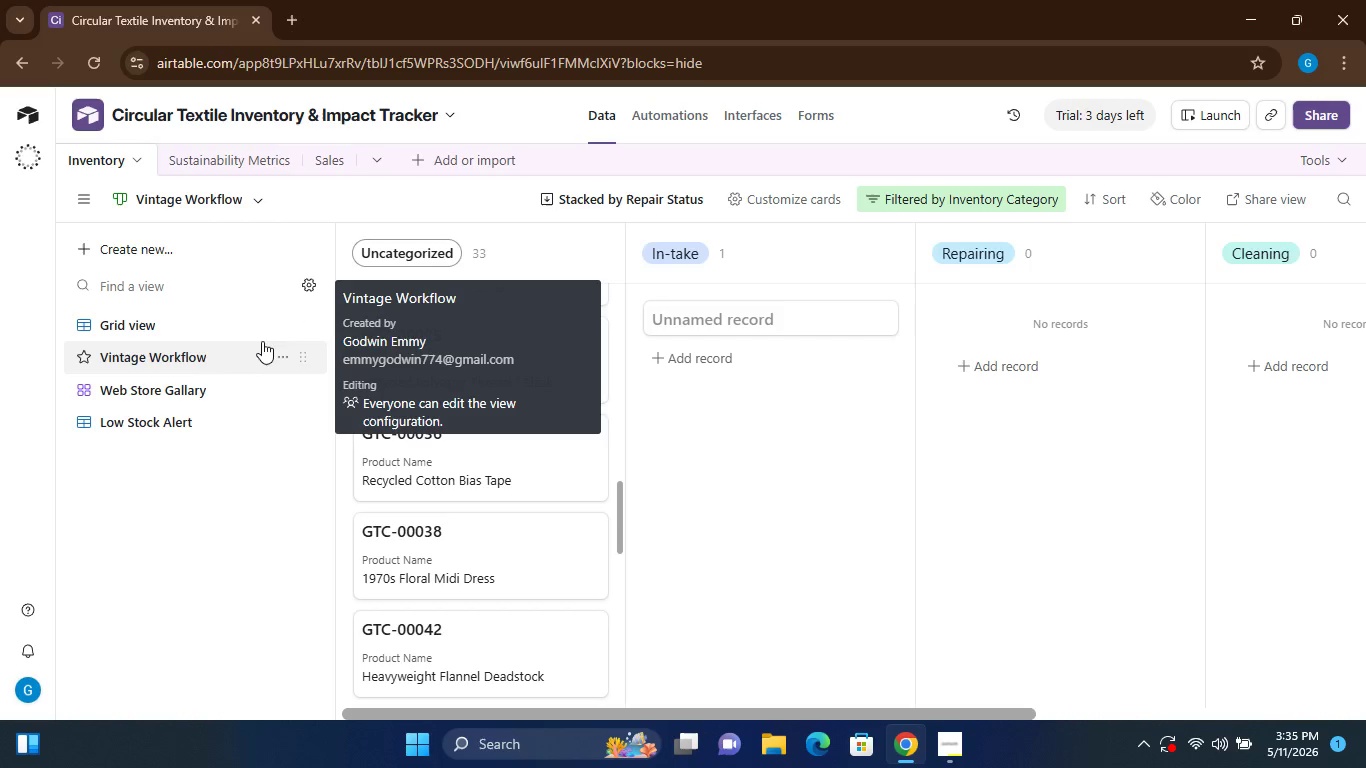 
left_click([174, 379])
 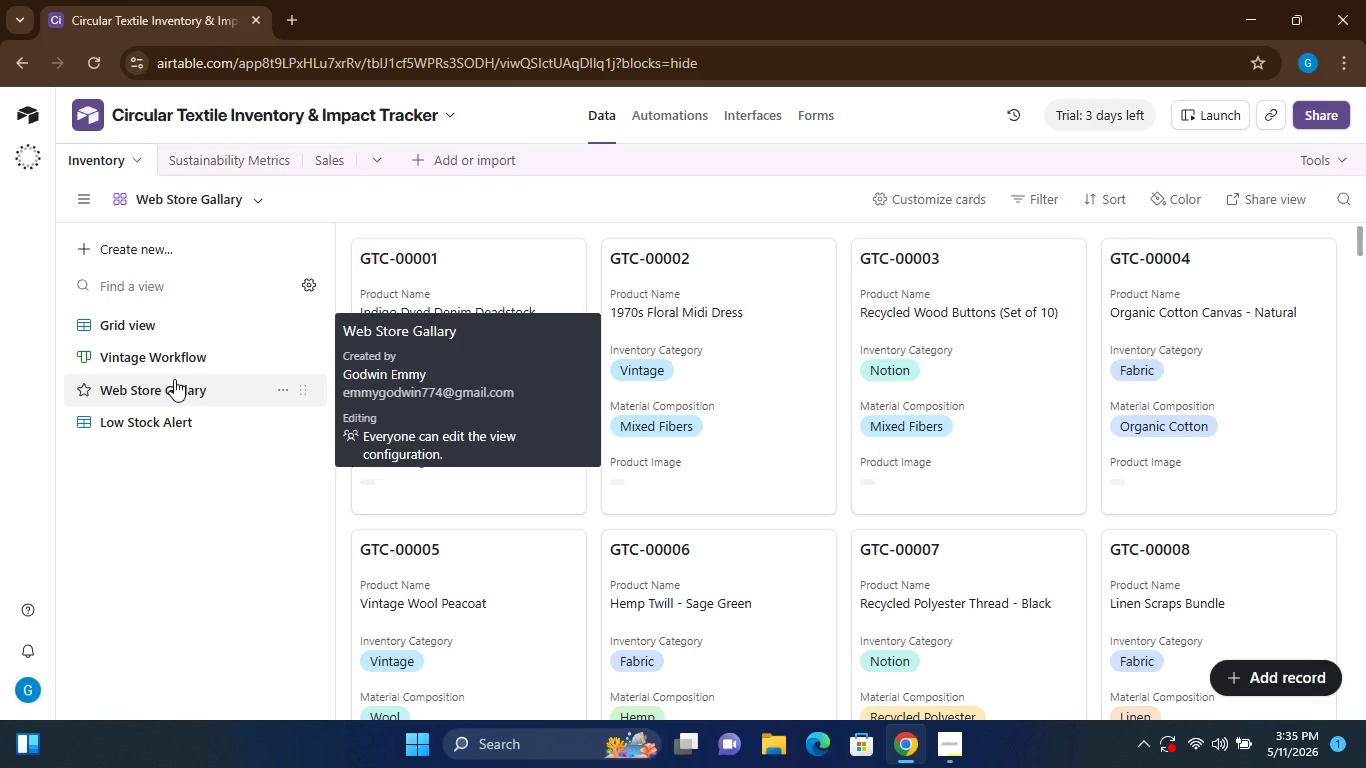 
mouse_move([731, 485])
 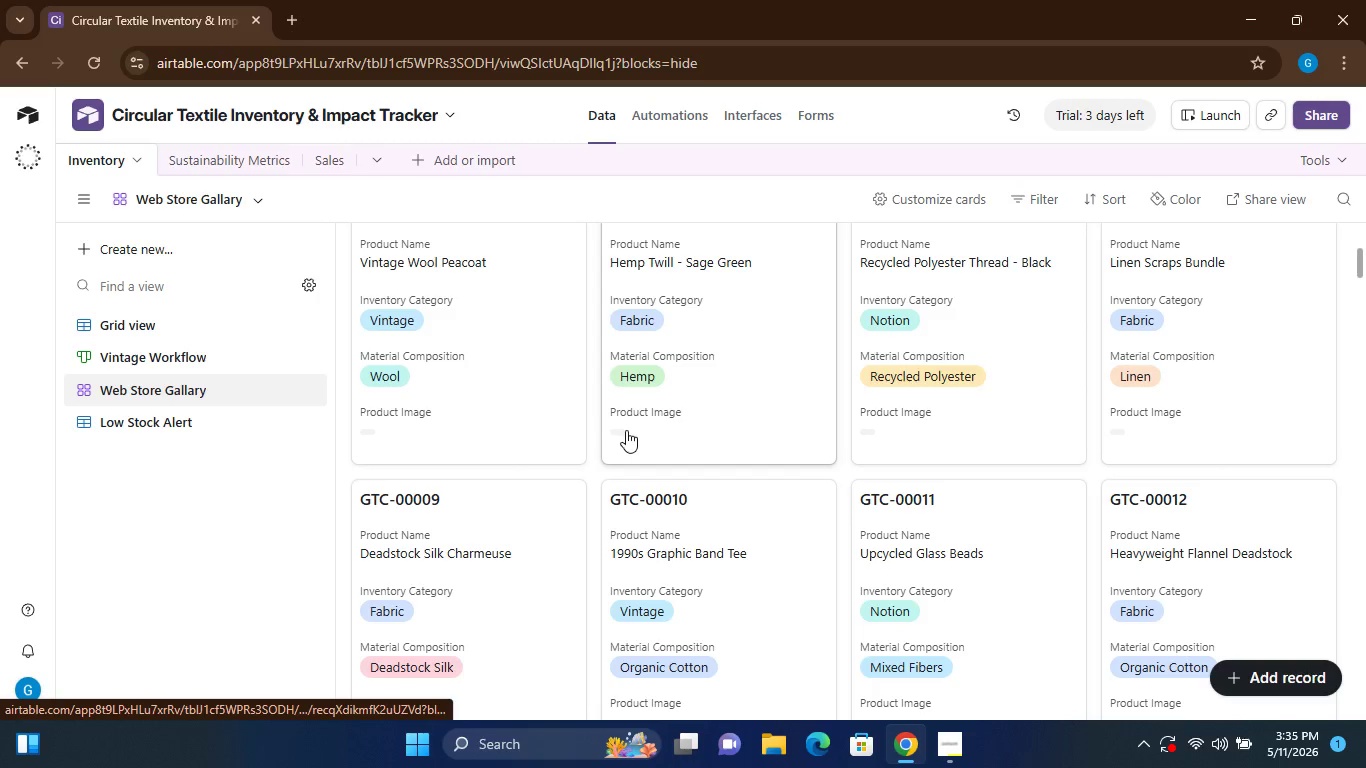 
left_click([626, 430])
 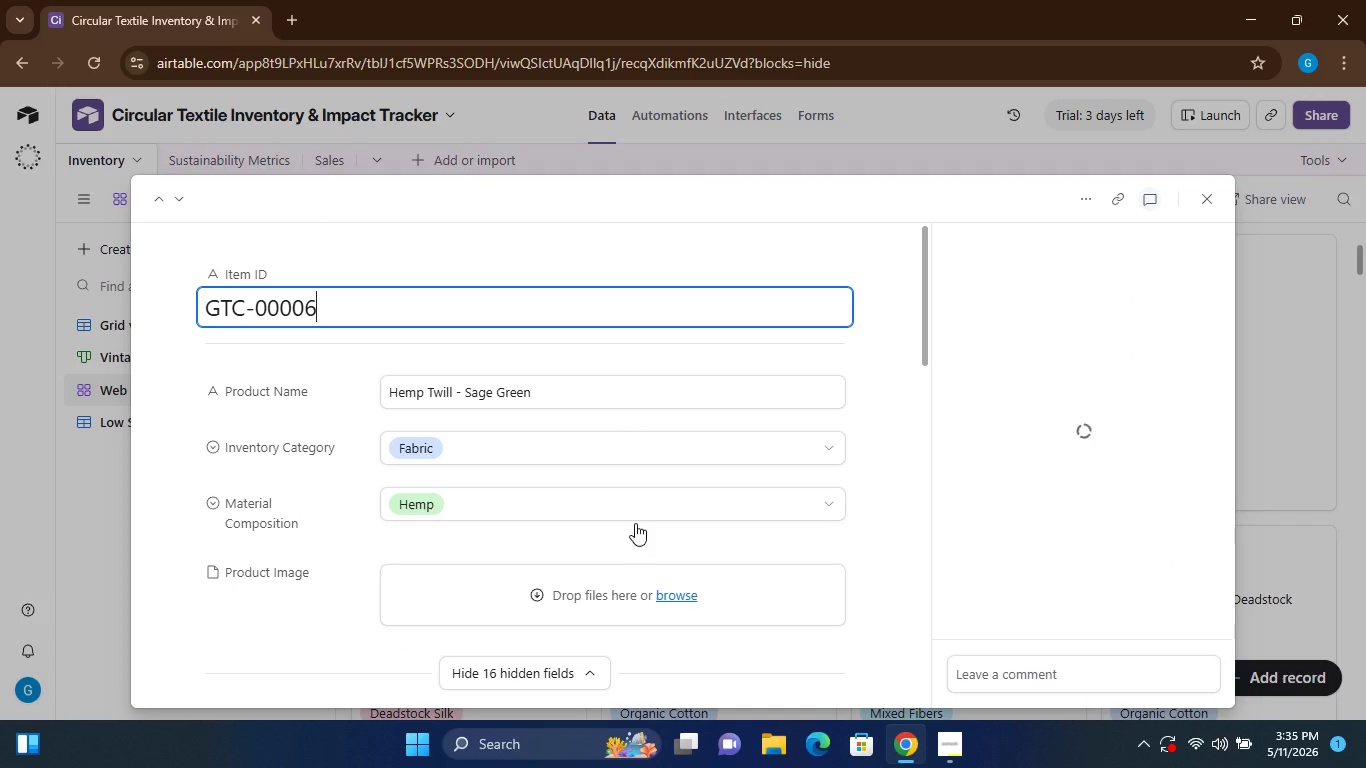 
left_click([575, 593])
 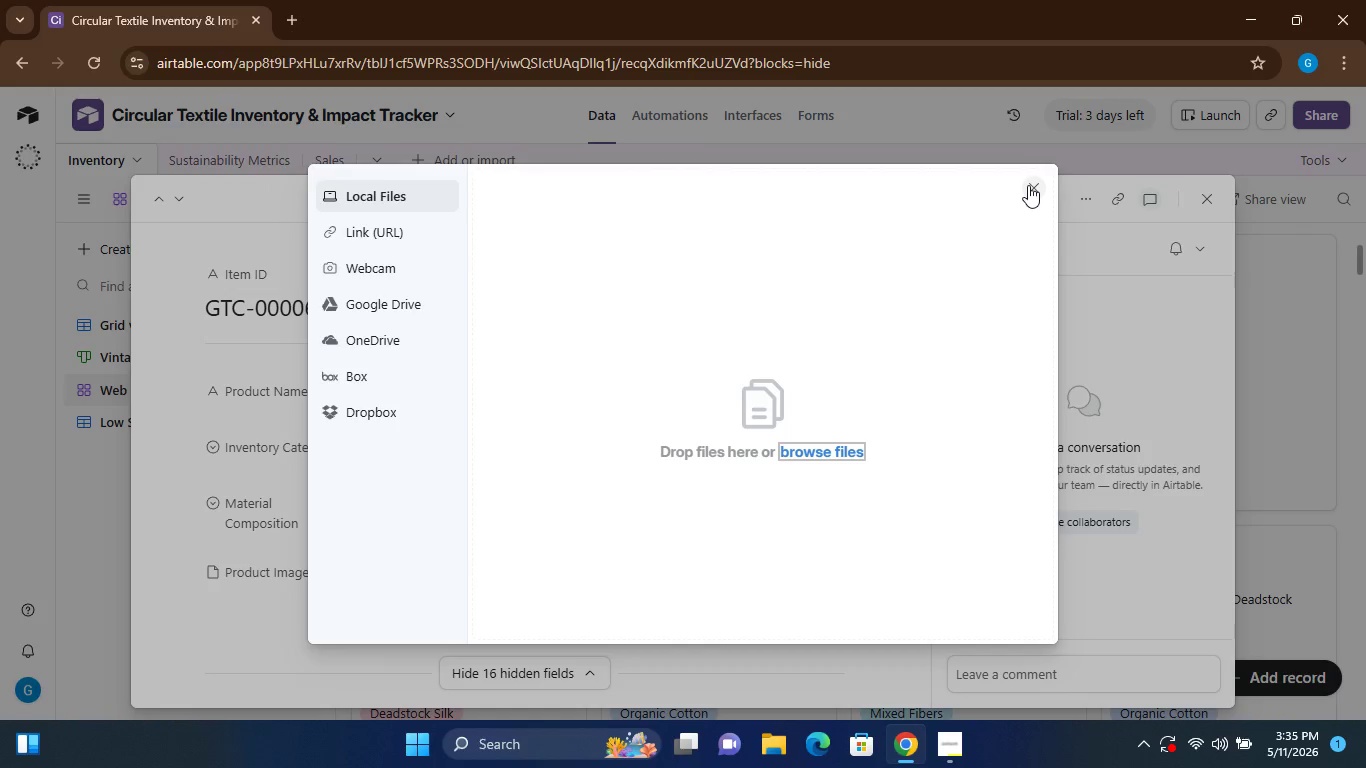 
left_click([1028, 185])
 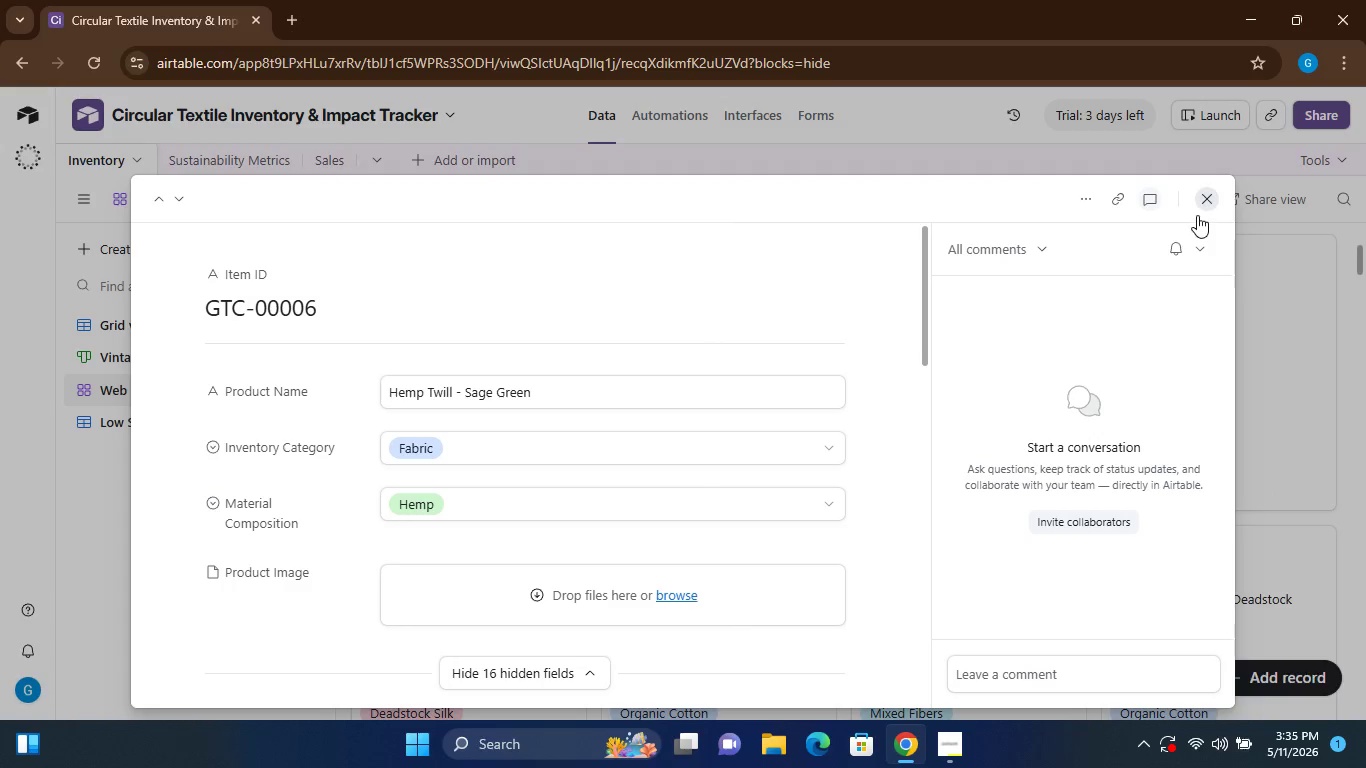 
left_click([1197, 215])
 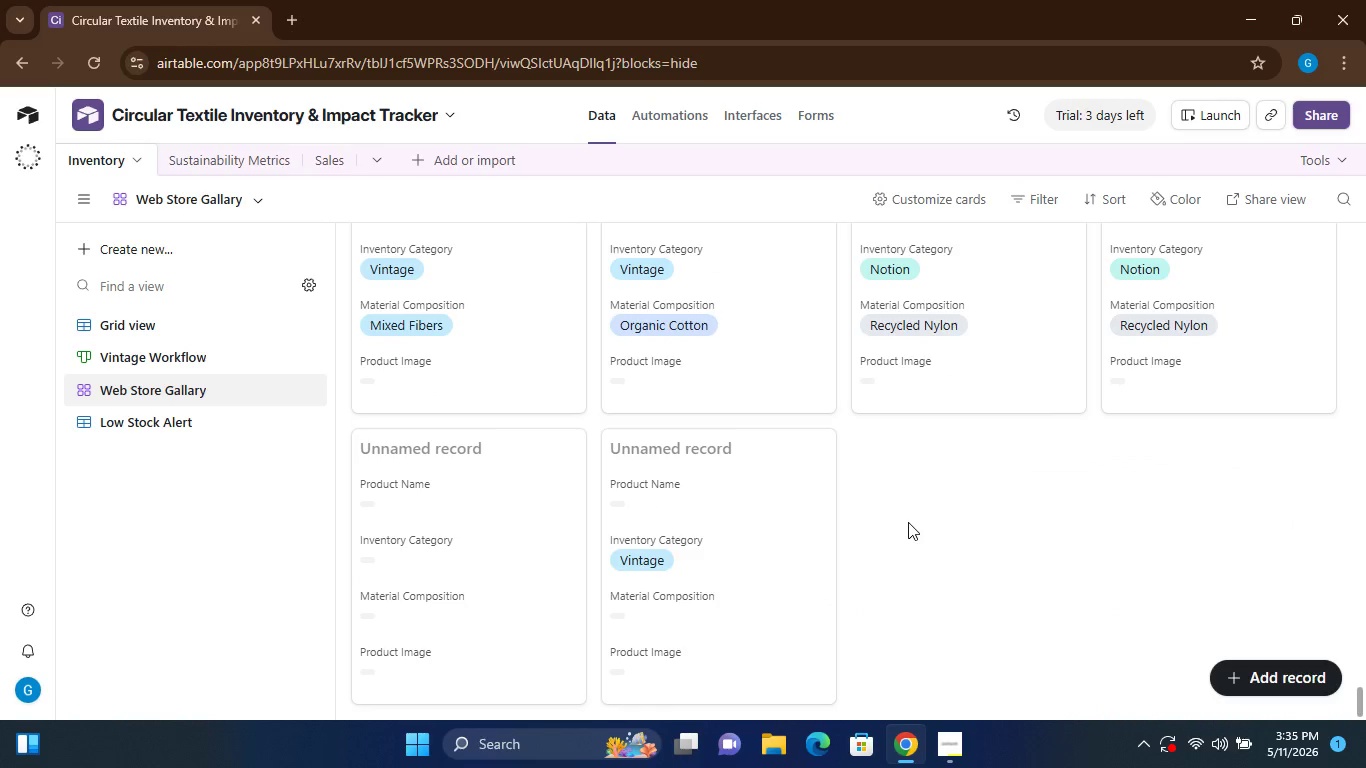 
wait(37.58)
 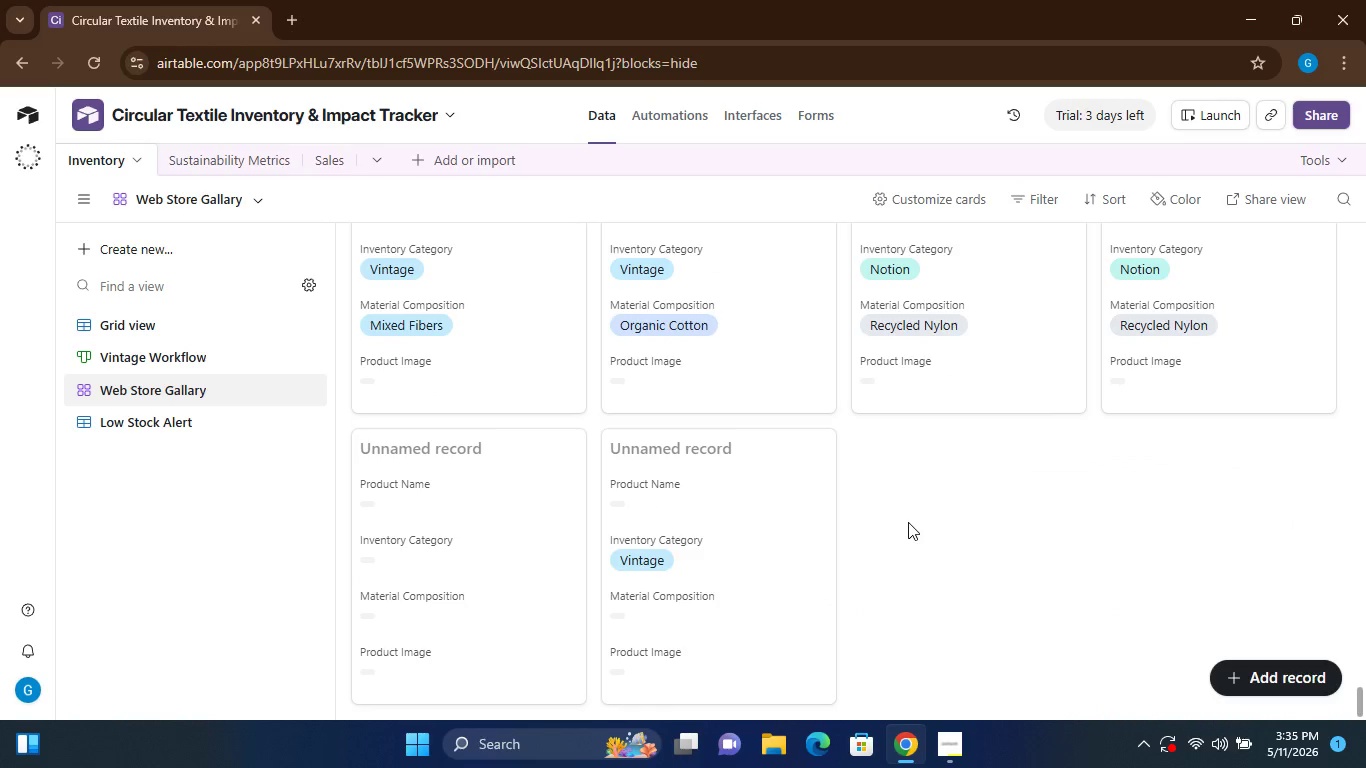 
left_click([679, 442])
 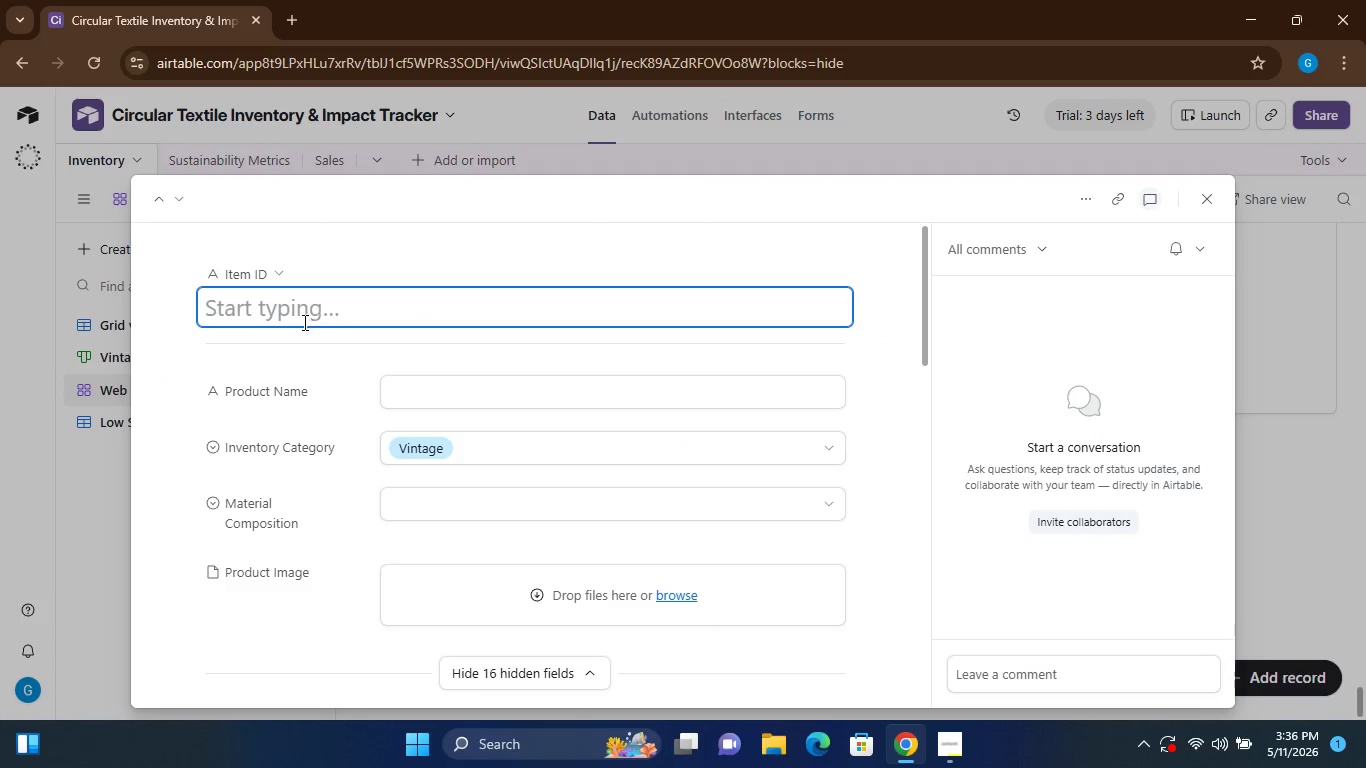 
left_click([278, 314])
 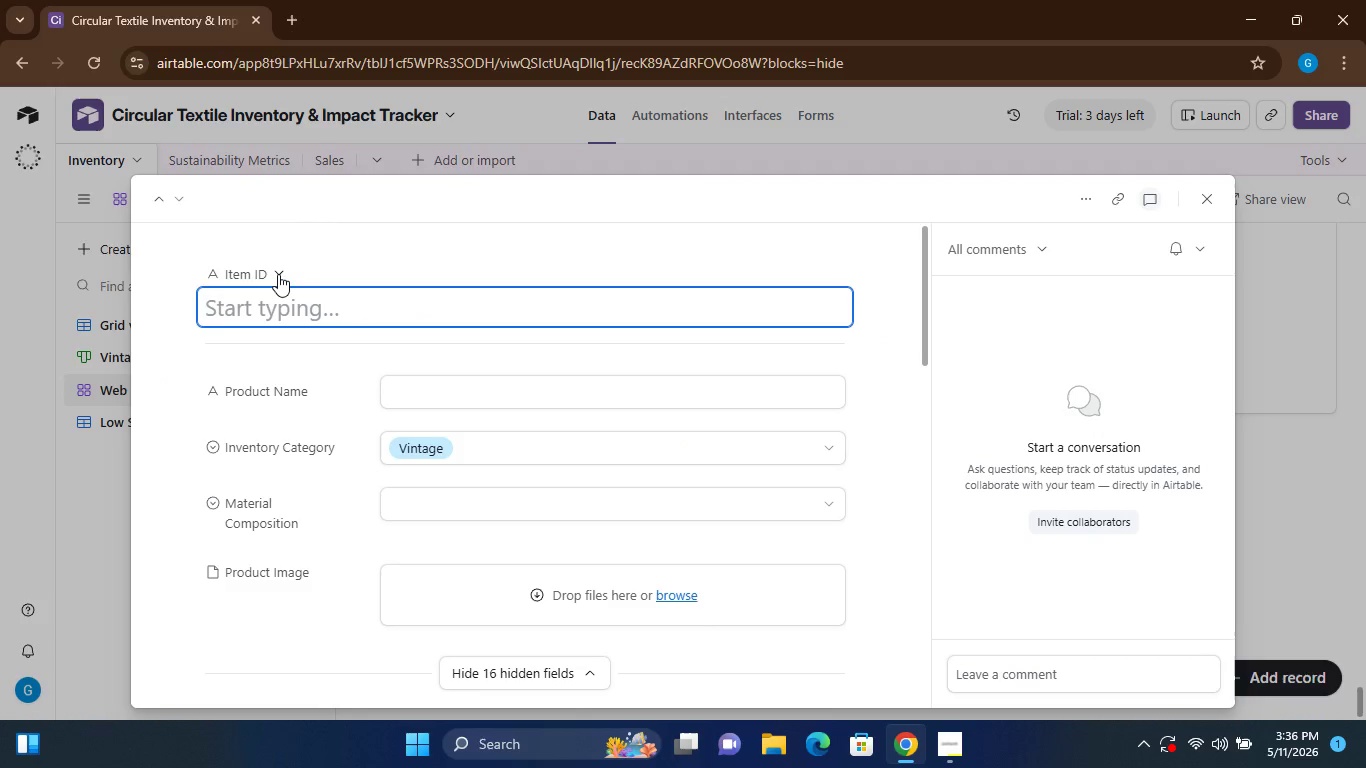 
left_click([278, 274])
 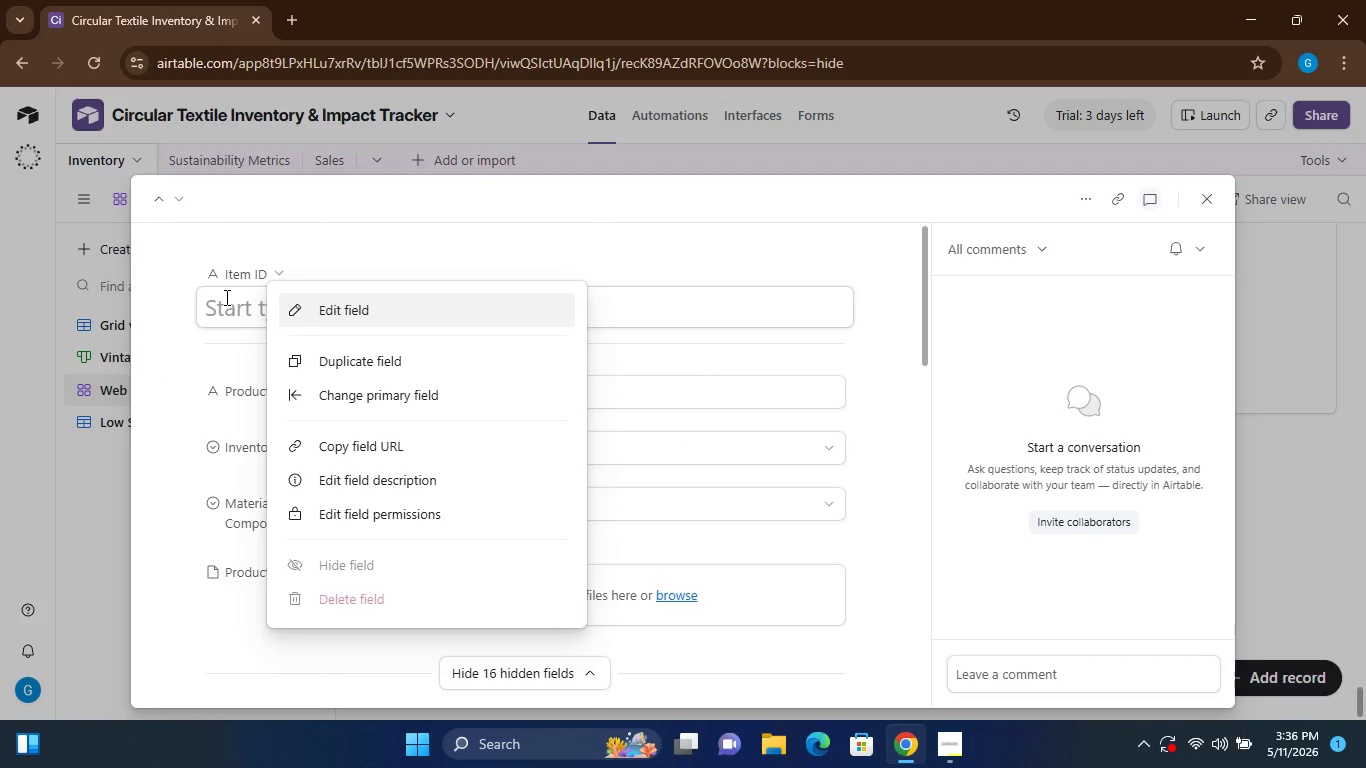 
left_click([225, 310])
 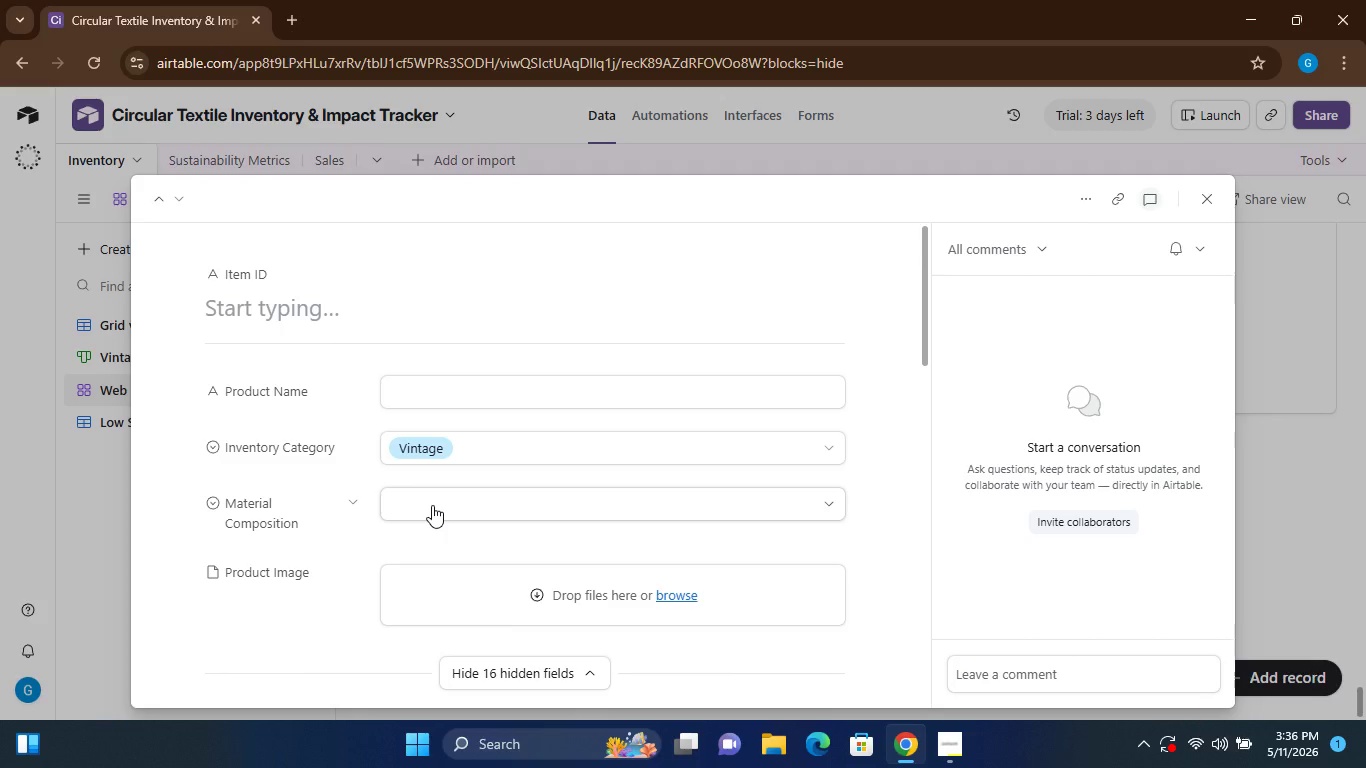 
left_click([432, 505])
 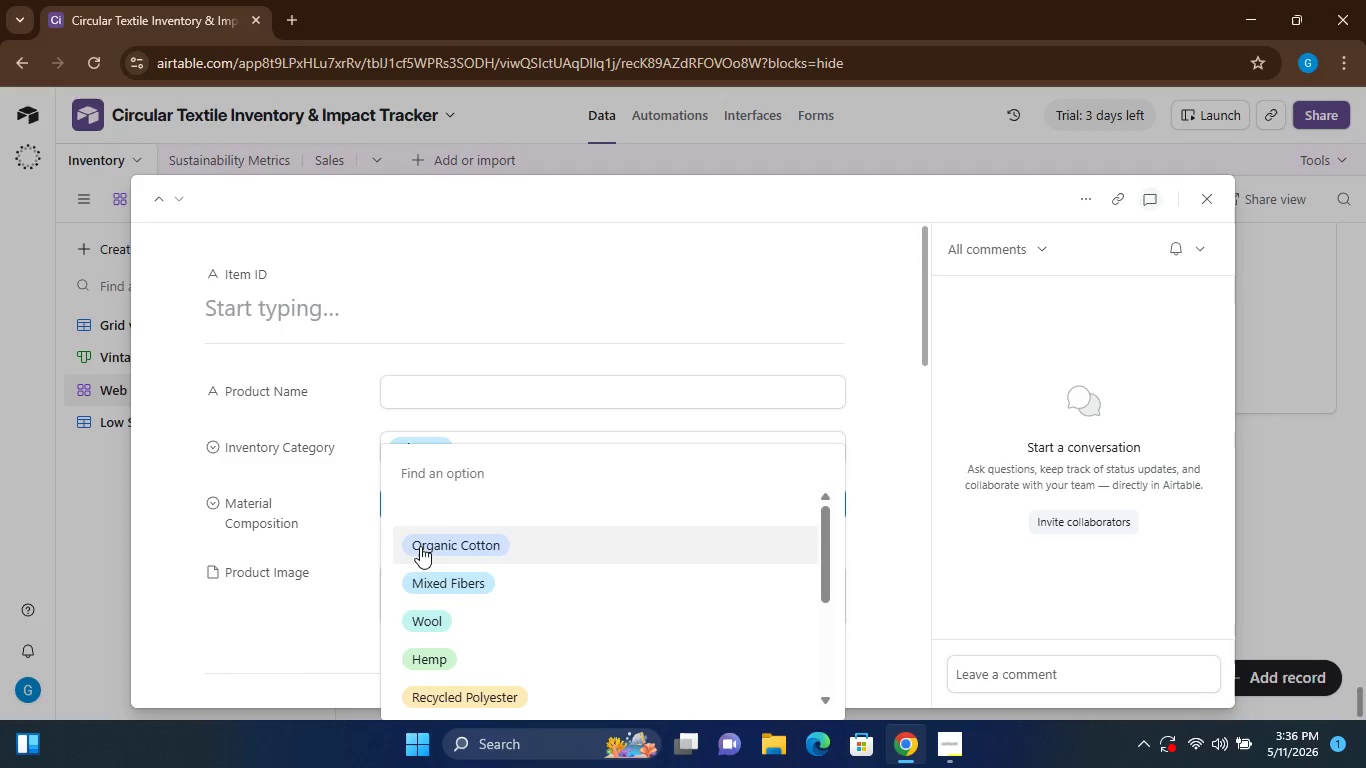 
left_click([419, 546])
 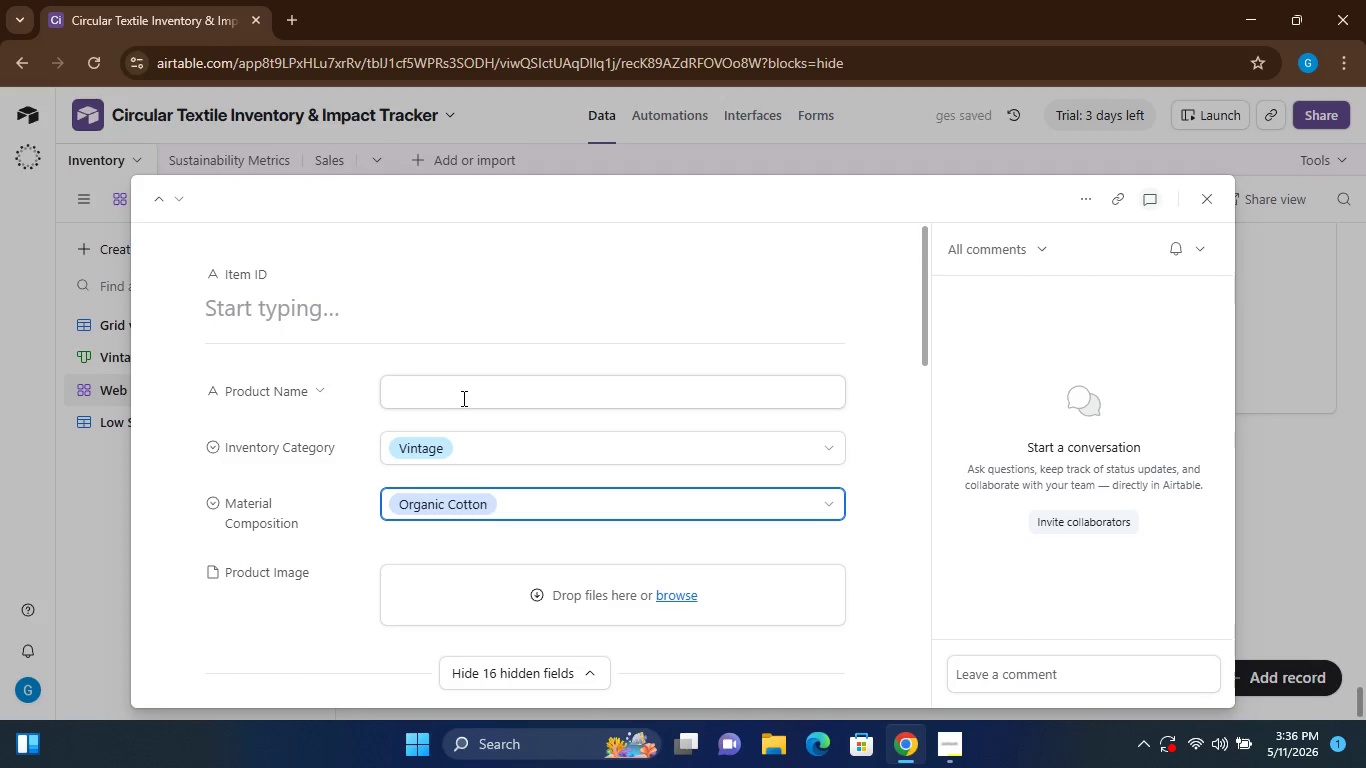 
left_click([462, 398])
 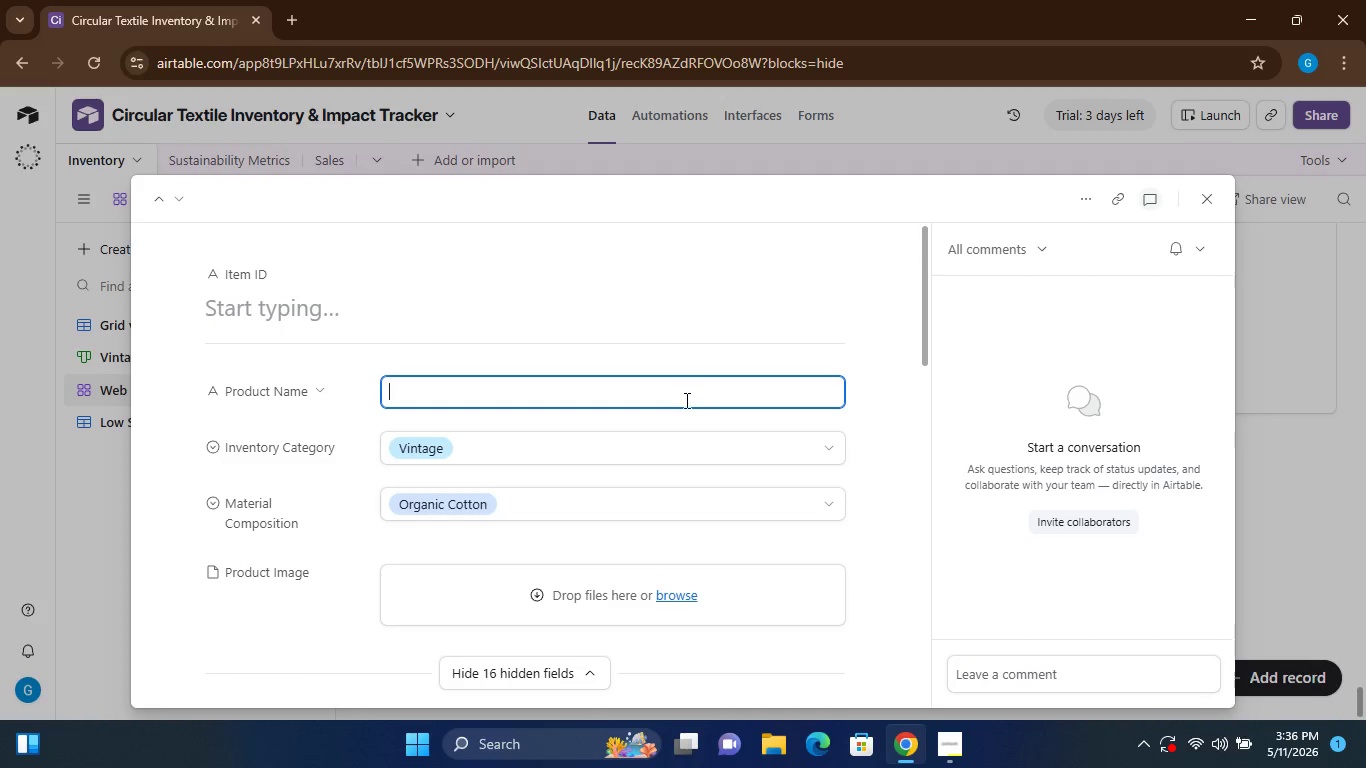 
wait(5.98)
 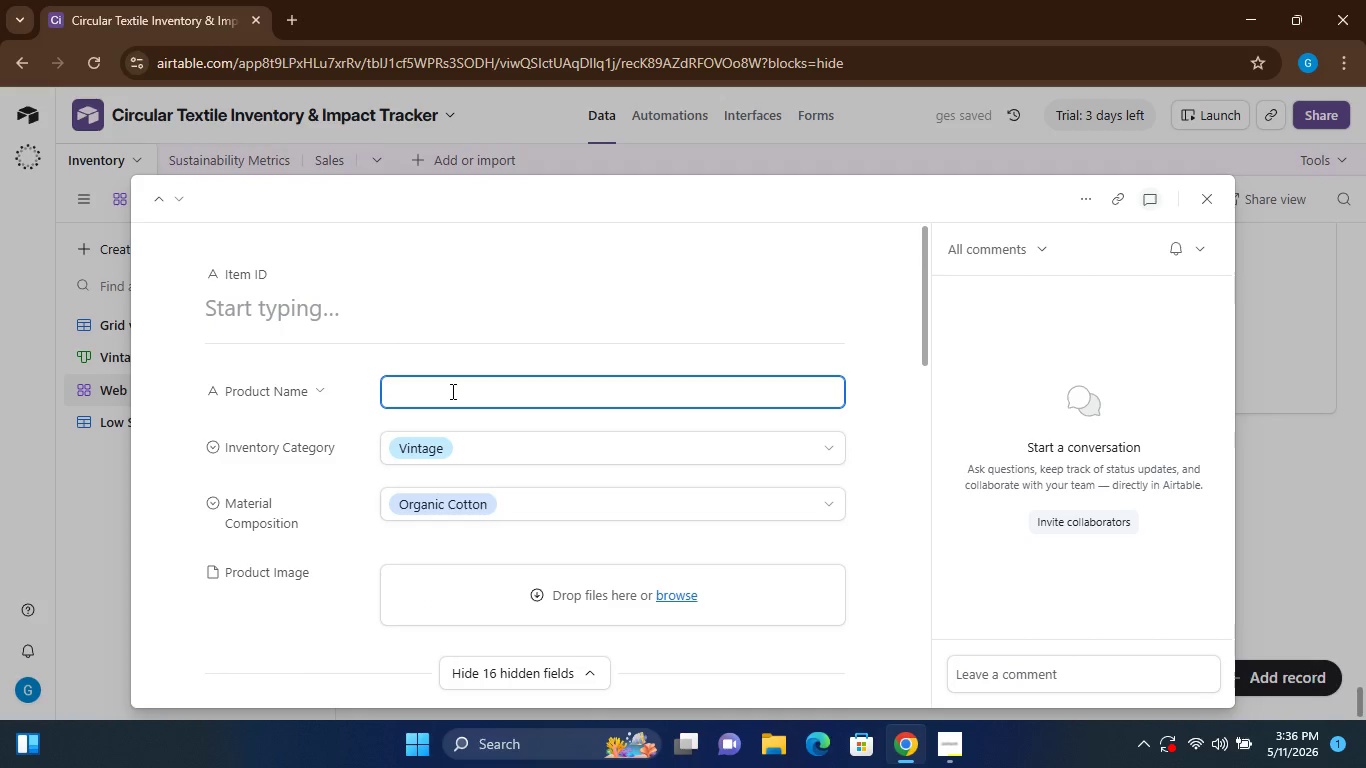 
left_click([1215, 189])
 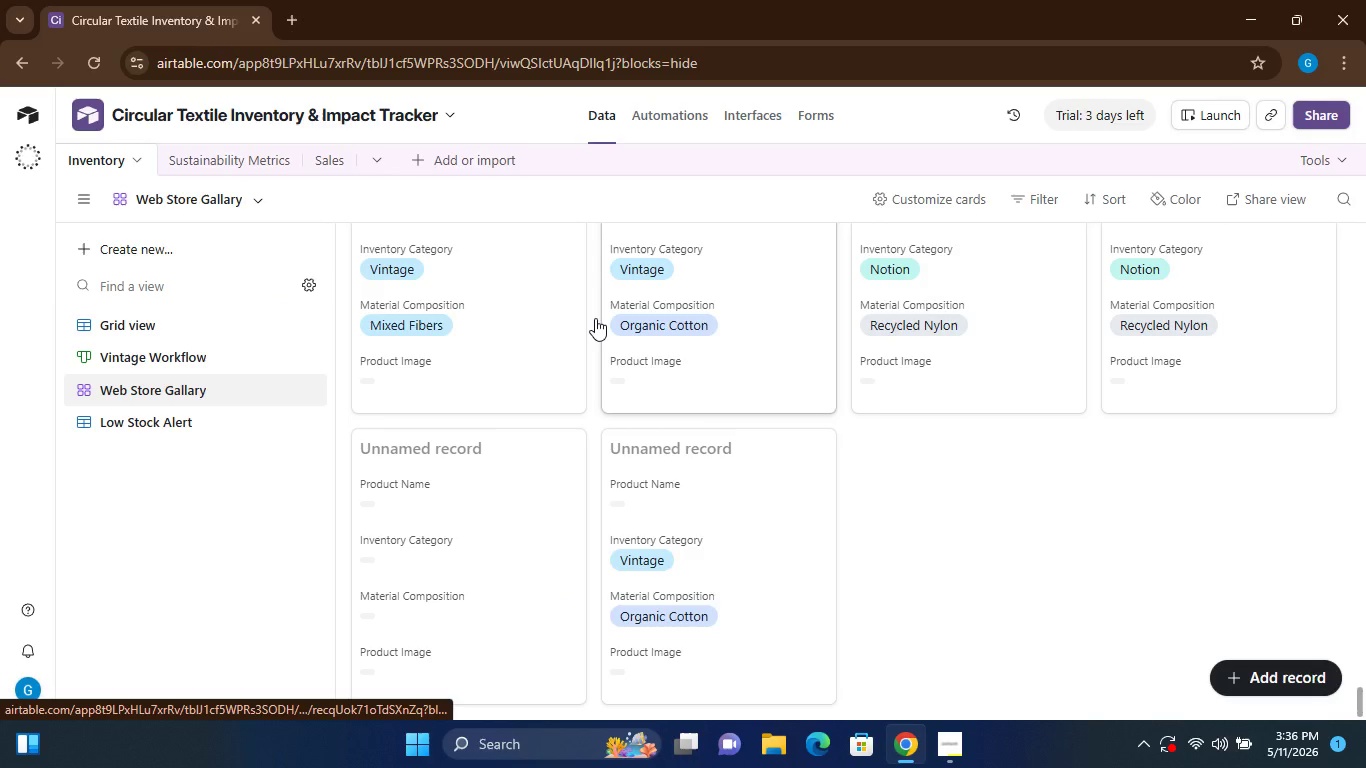 